 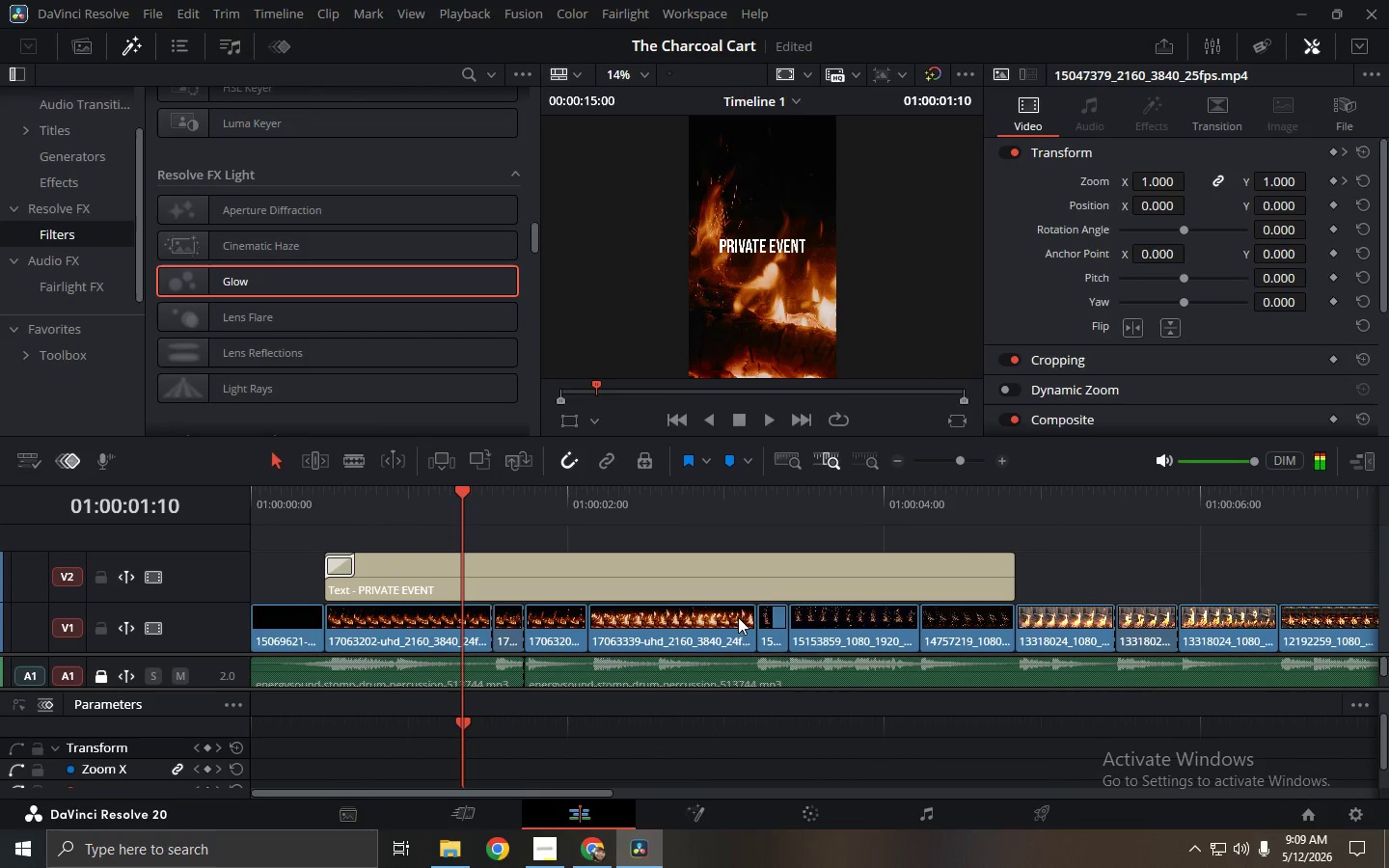 
key(Space)
 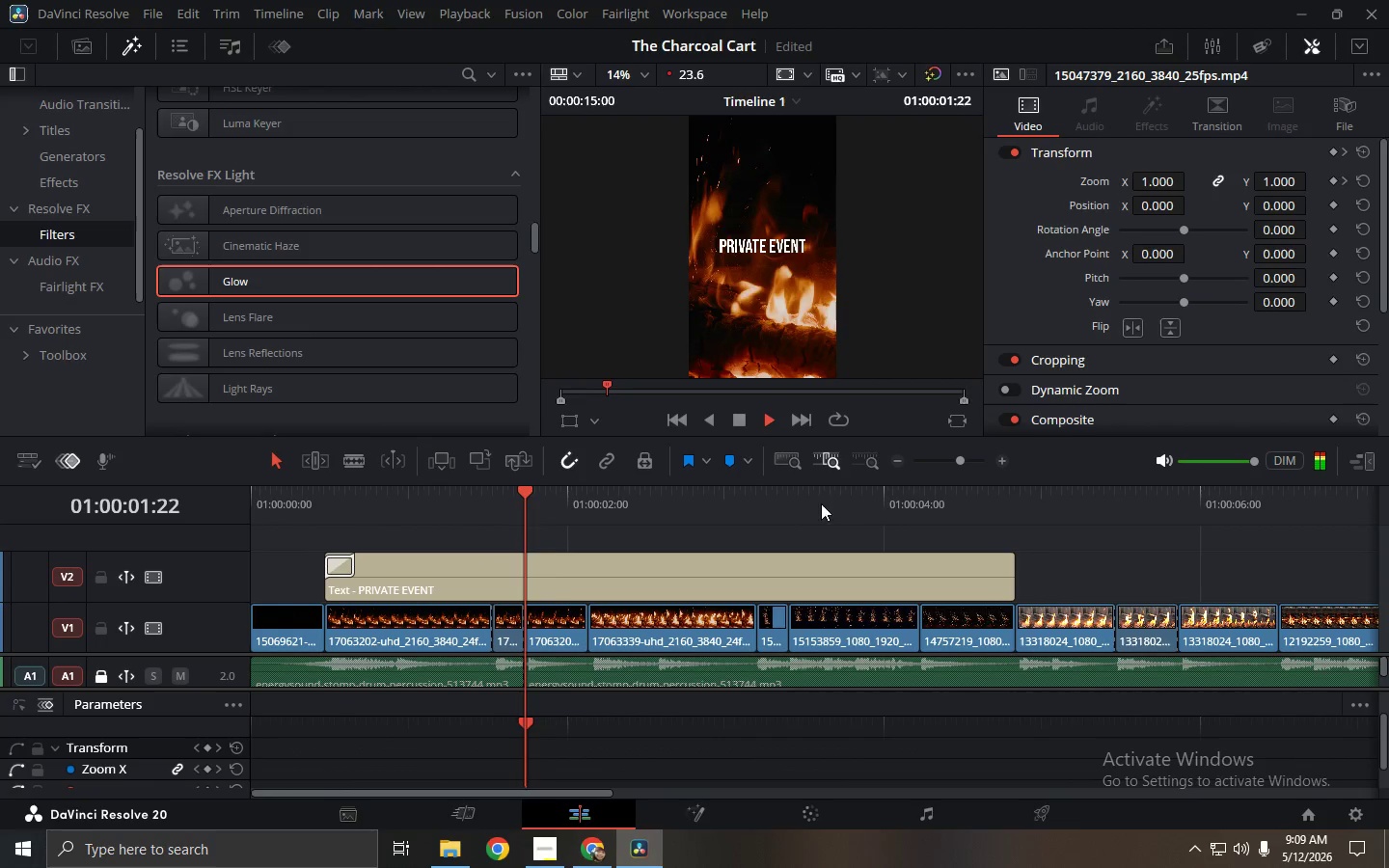 
left_click_drag(start_coordinate=[853, 502], to_coordinate=[921, 502])
 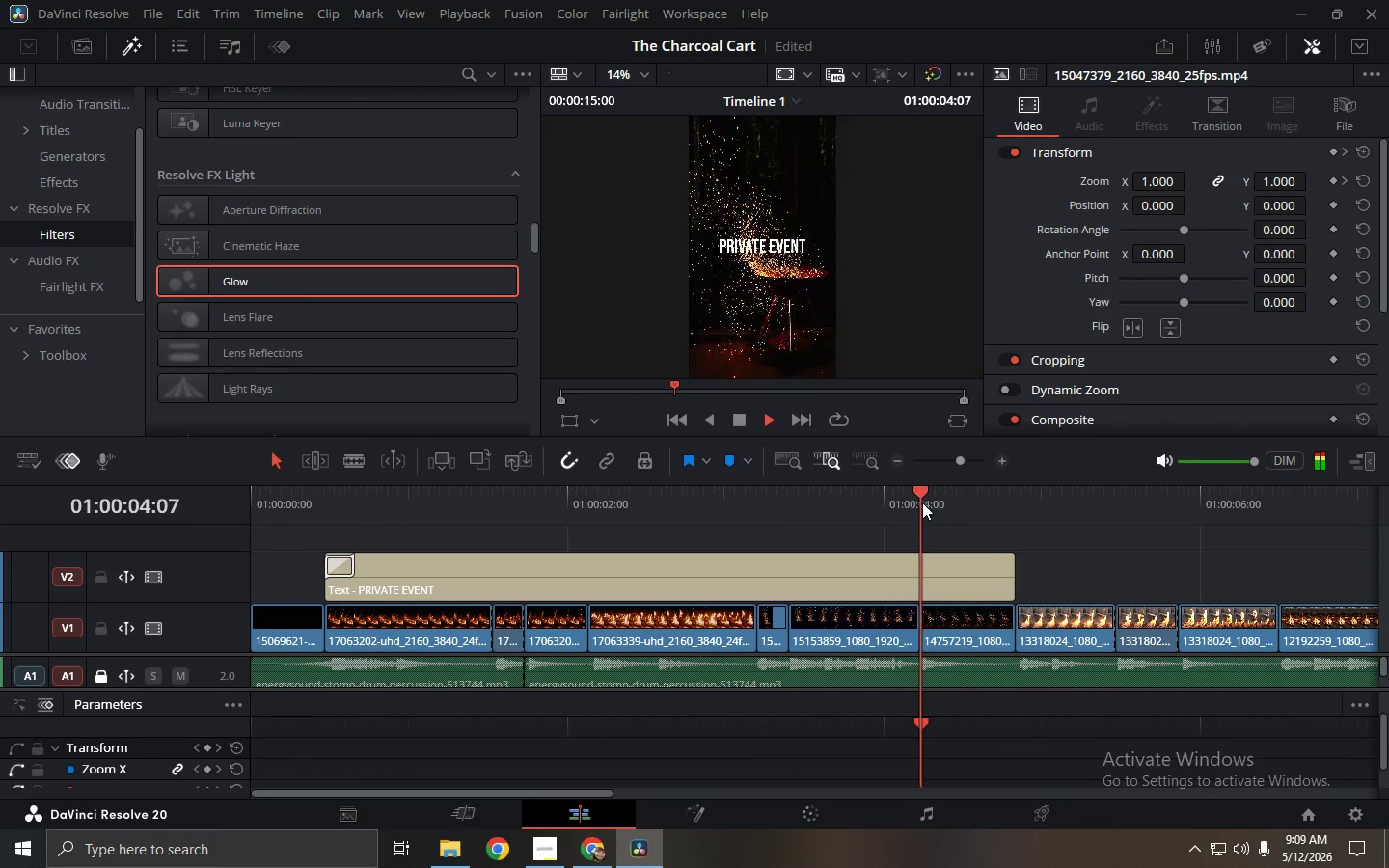 
key(Space)
 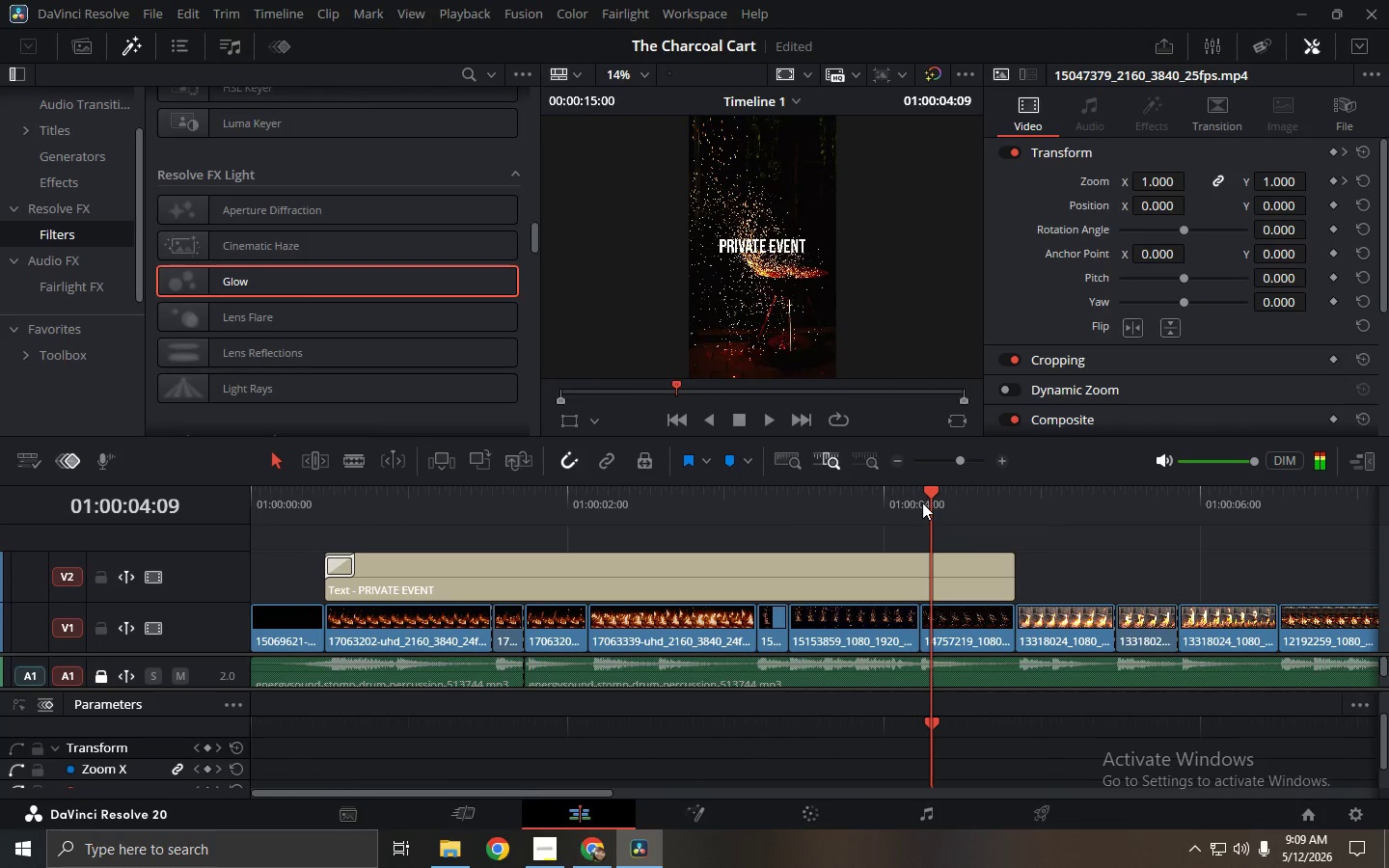 
key(Space)
 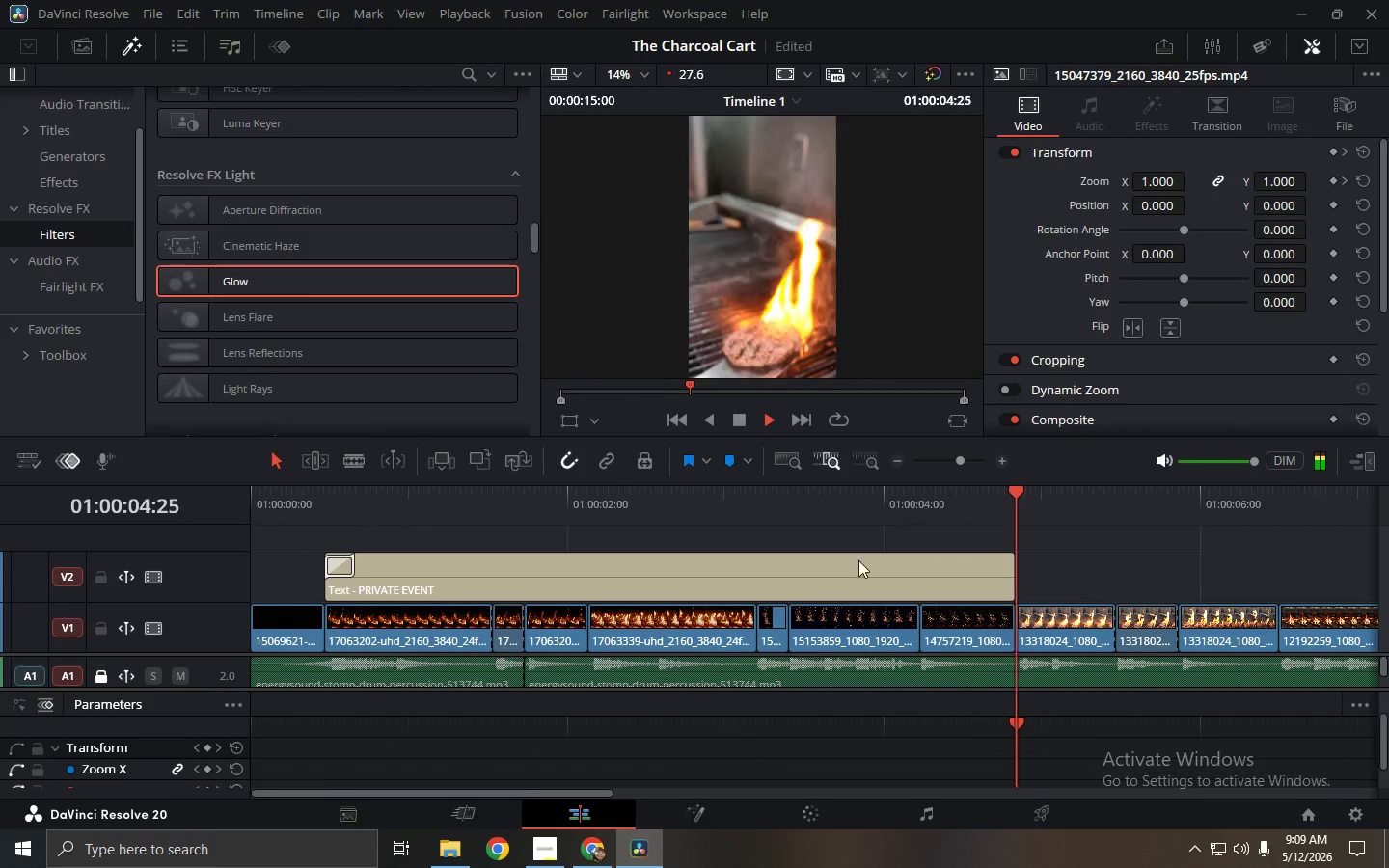 
key(Space)
 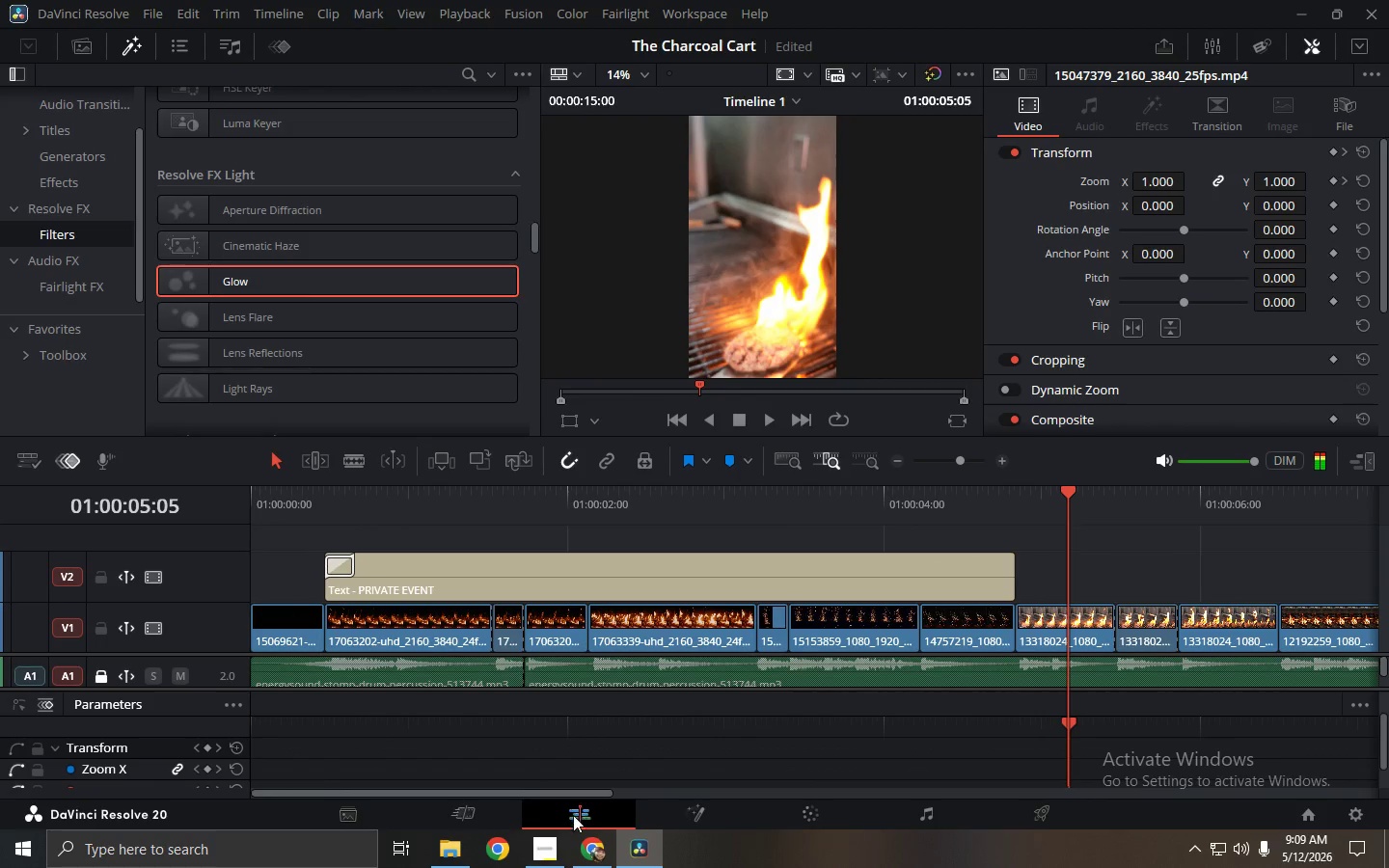 
left_click([552, 840])